 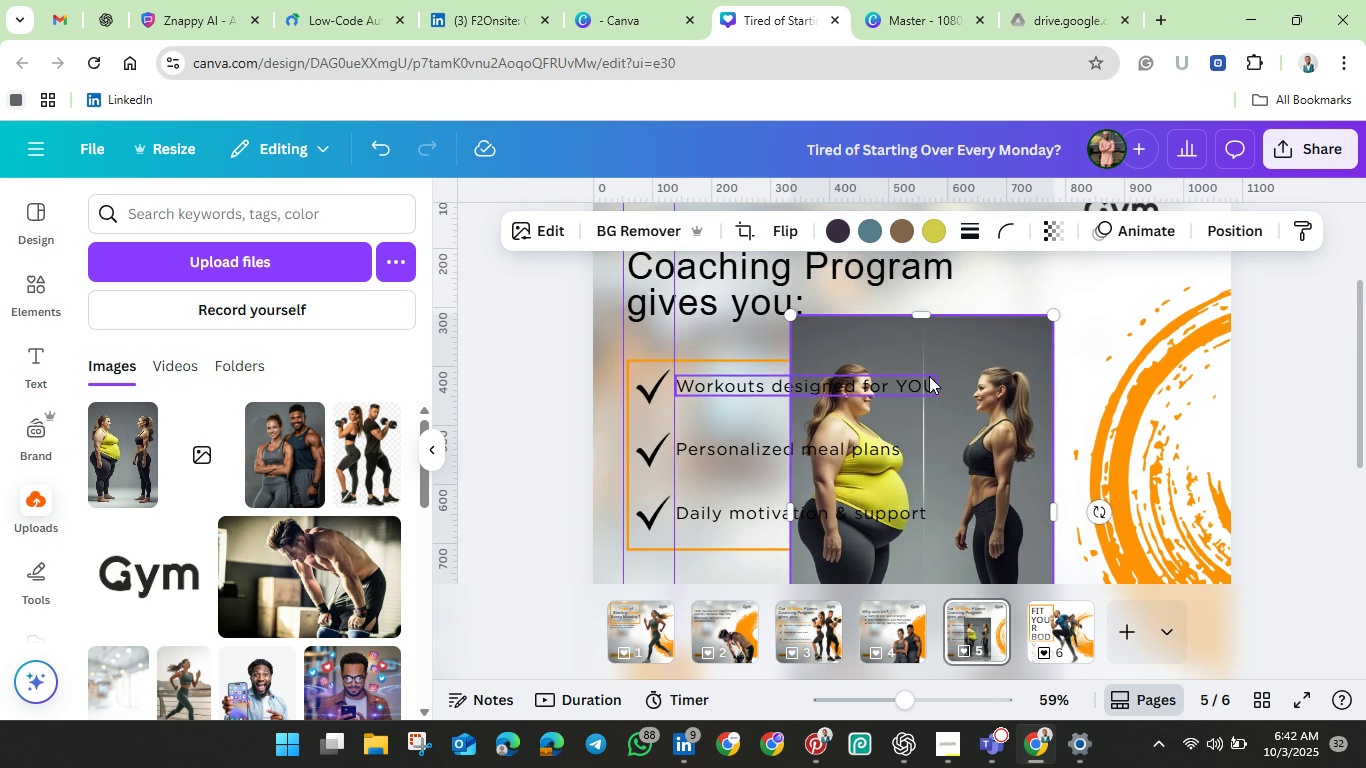 
left_click([636, 225])
 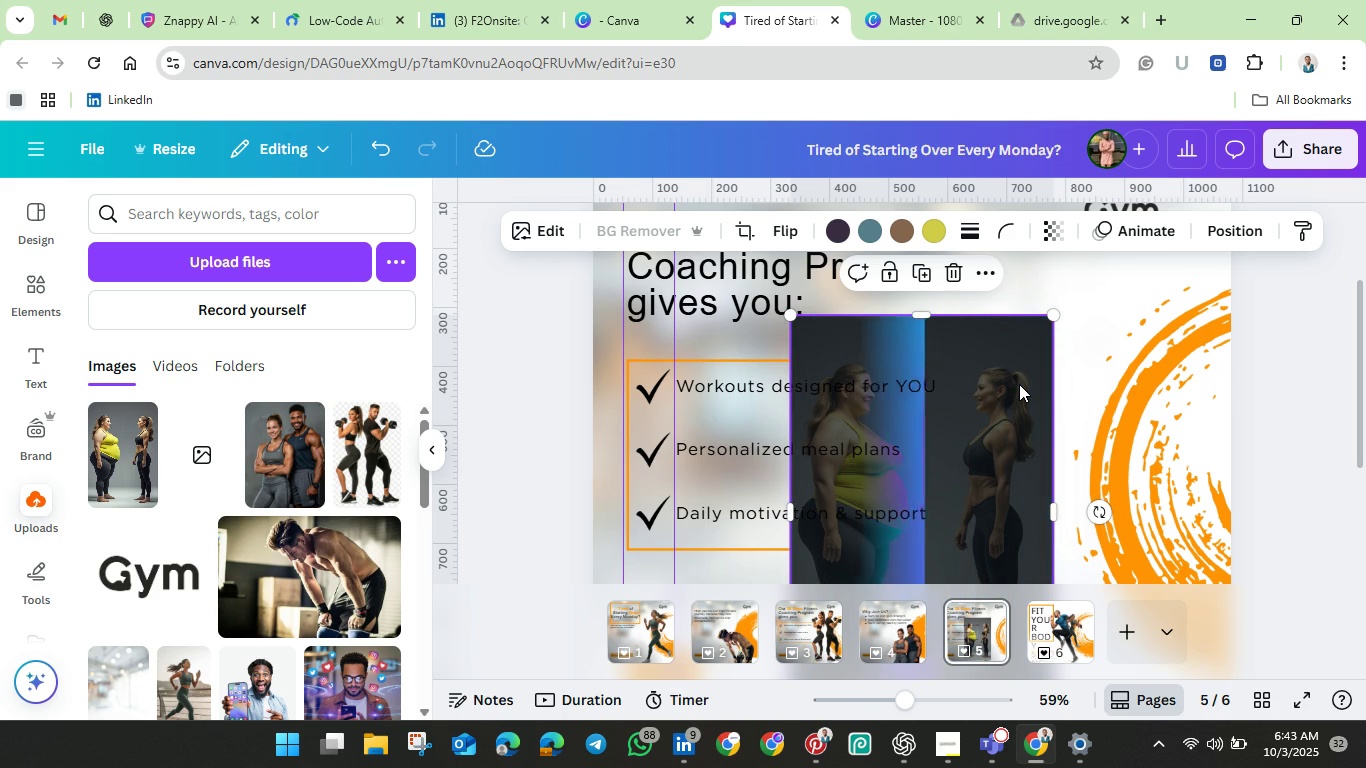 
wait(11.73)
 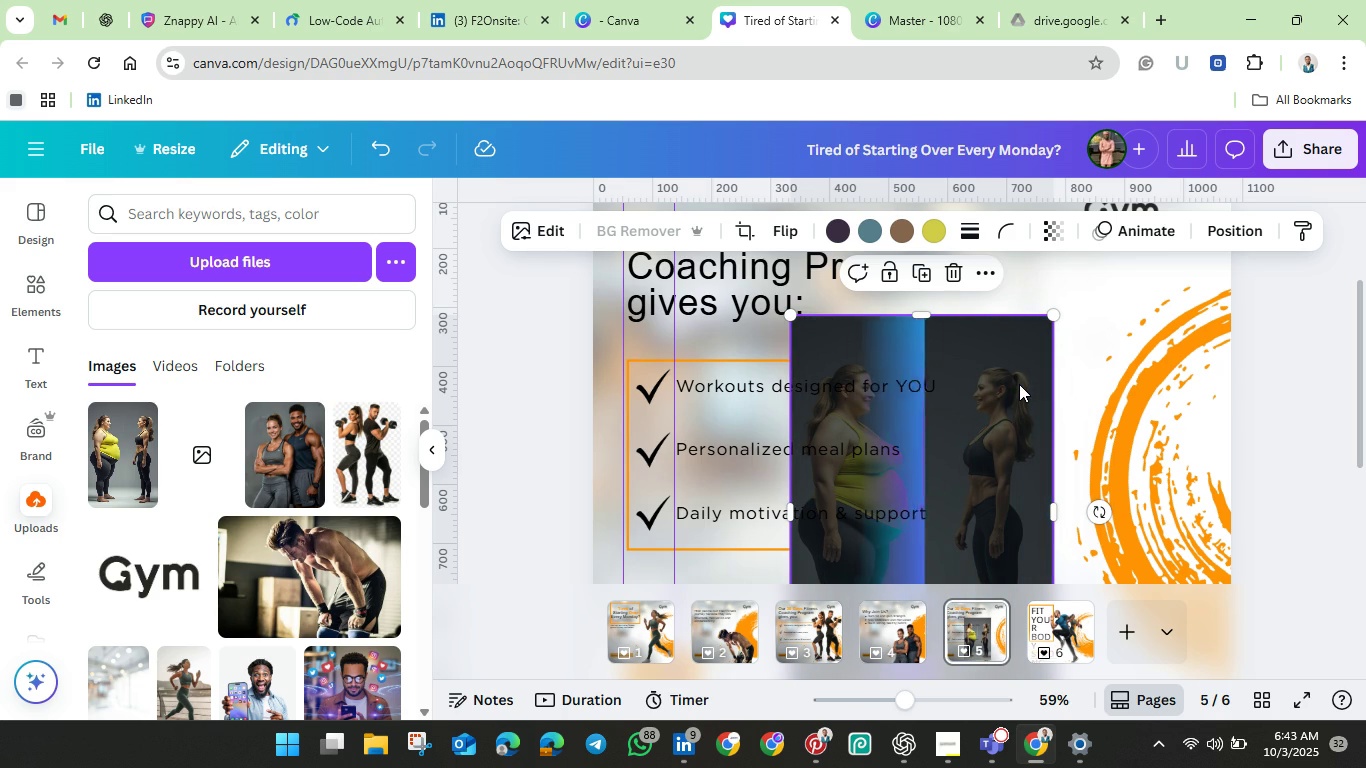 
left_click([110, 22])
 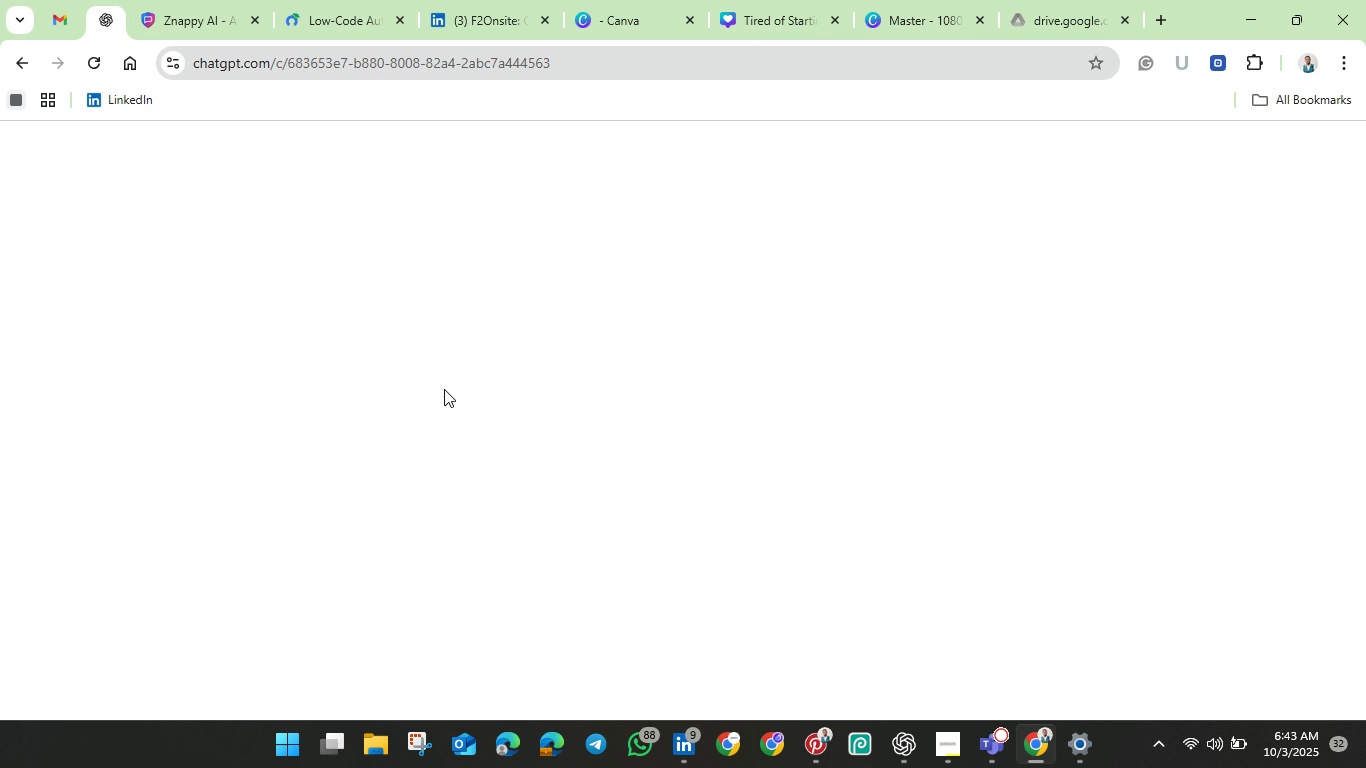 
wait(7.97)
 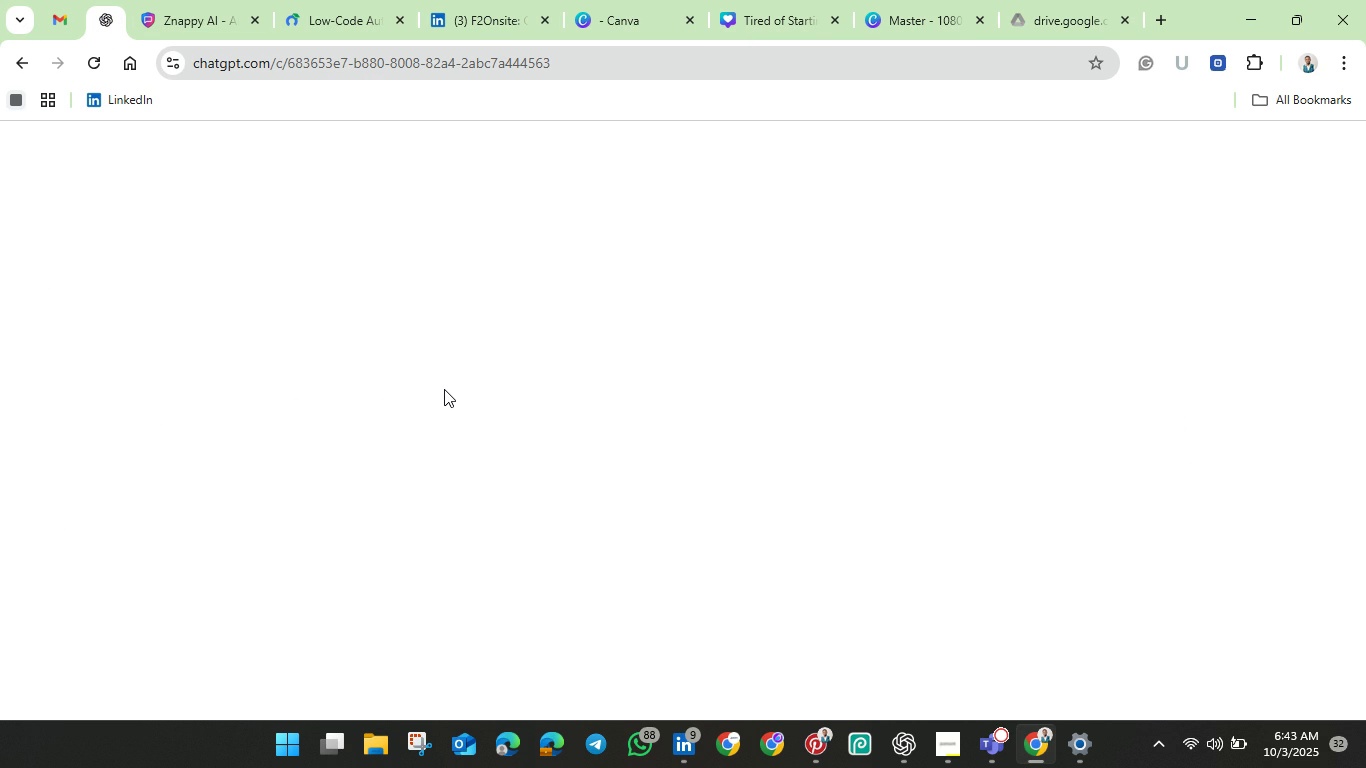 
scroll: coordinate [476, 392], scroll_direction: down, amount: 2.0
 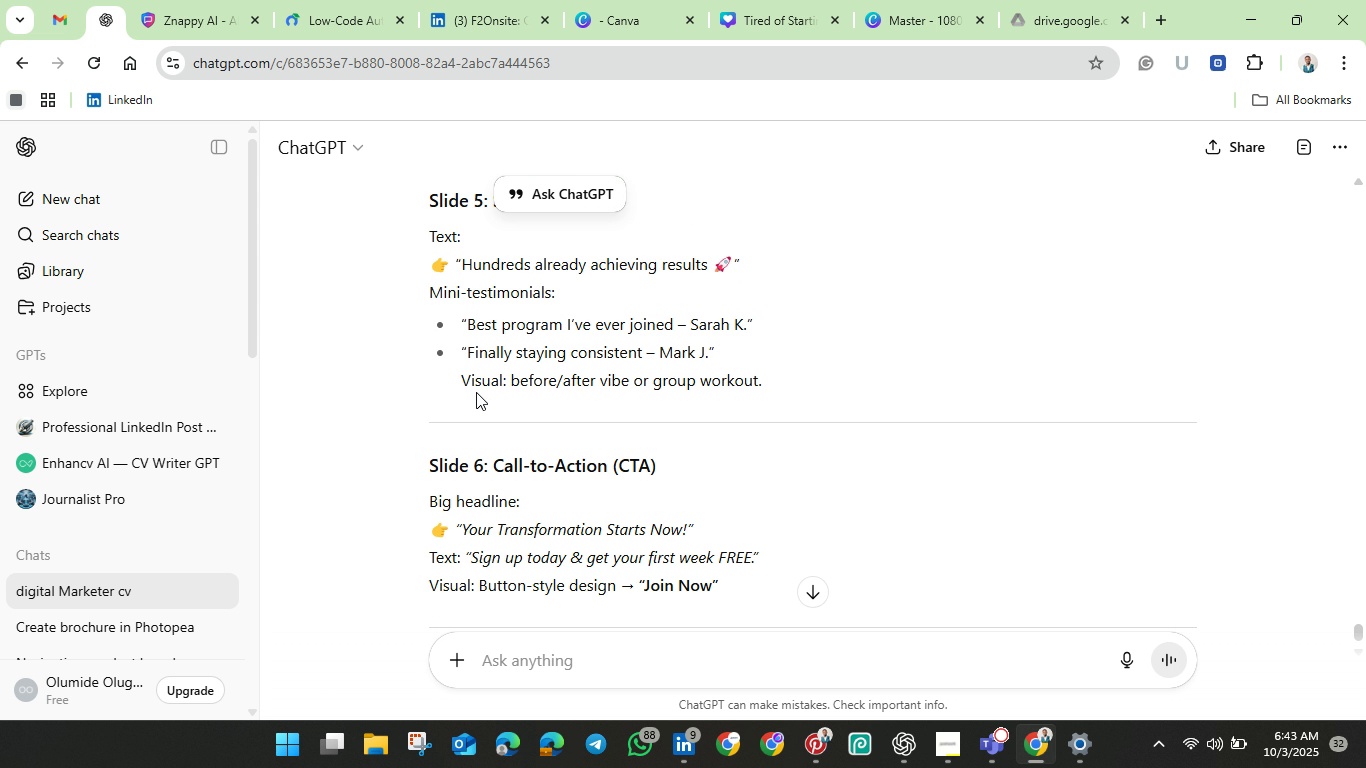 
wait(17.86)
 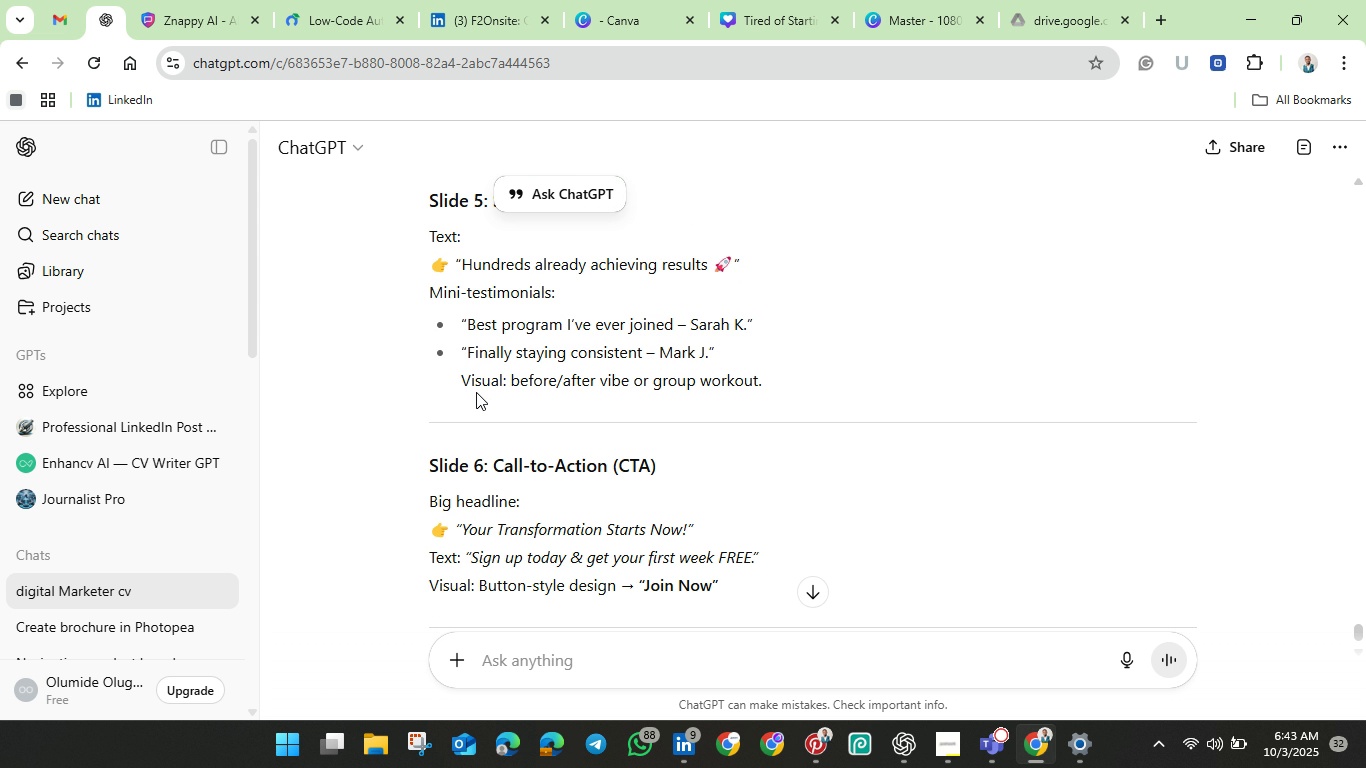 
scroll: coordinate [481, 415], scroll_direction: down, amount: 3.0
 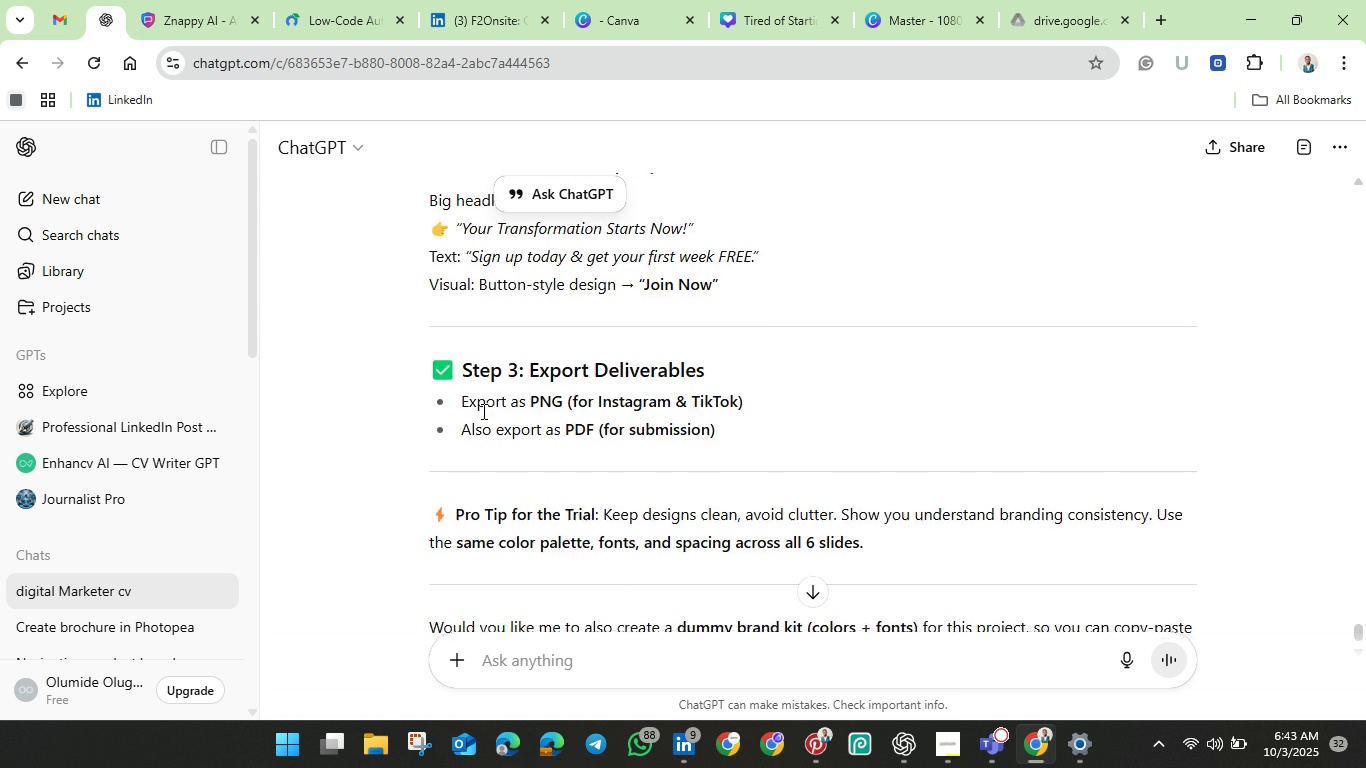 
scroll: coordinate [482, 412], scroll_direction: up, amount: 35.0
 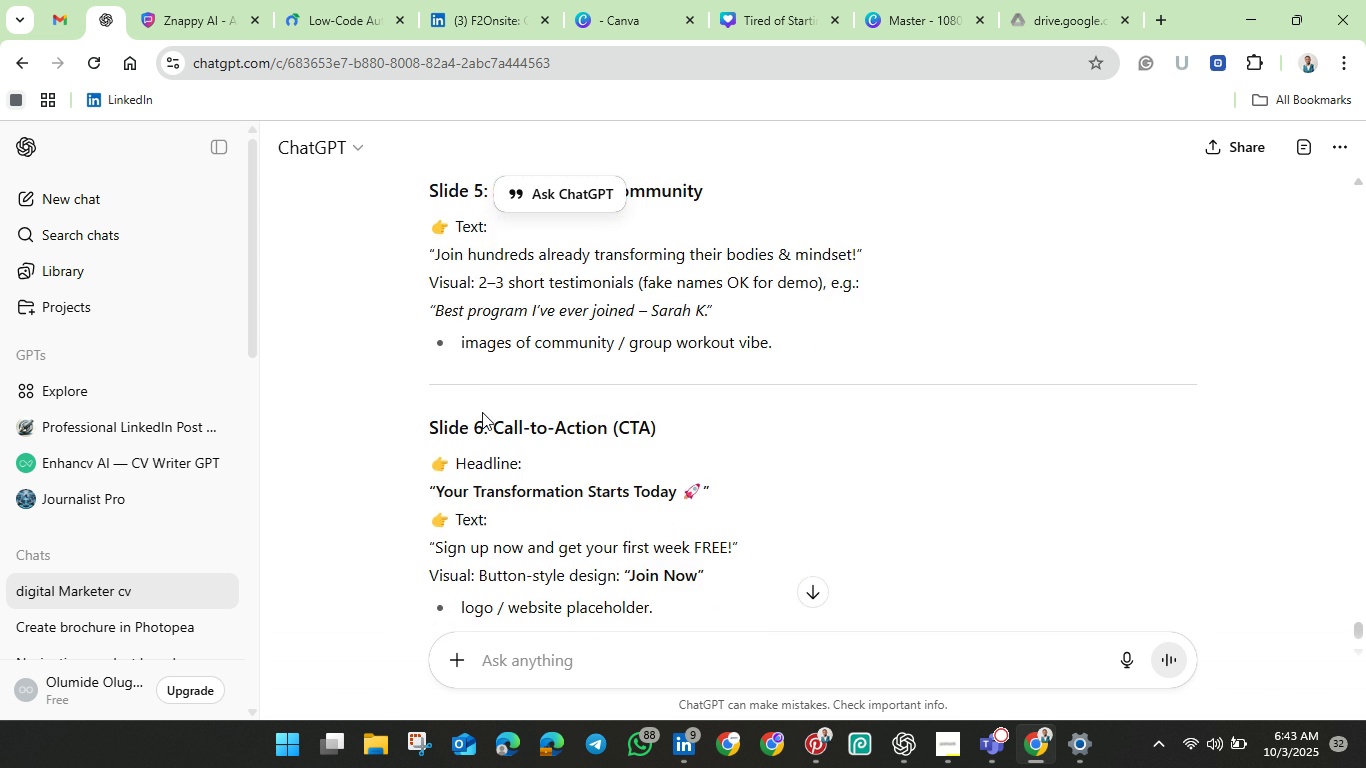 
scroll: coordinate [482, 412], scroll_direction: down, amount: 1.0
 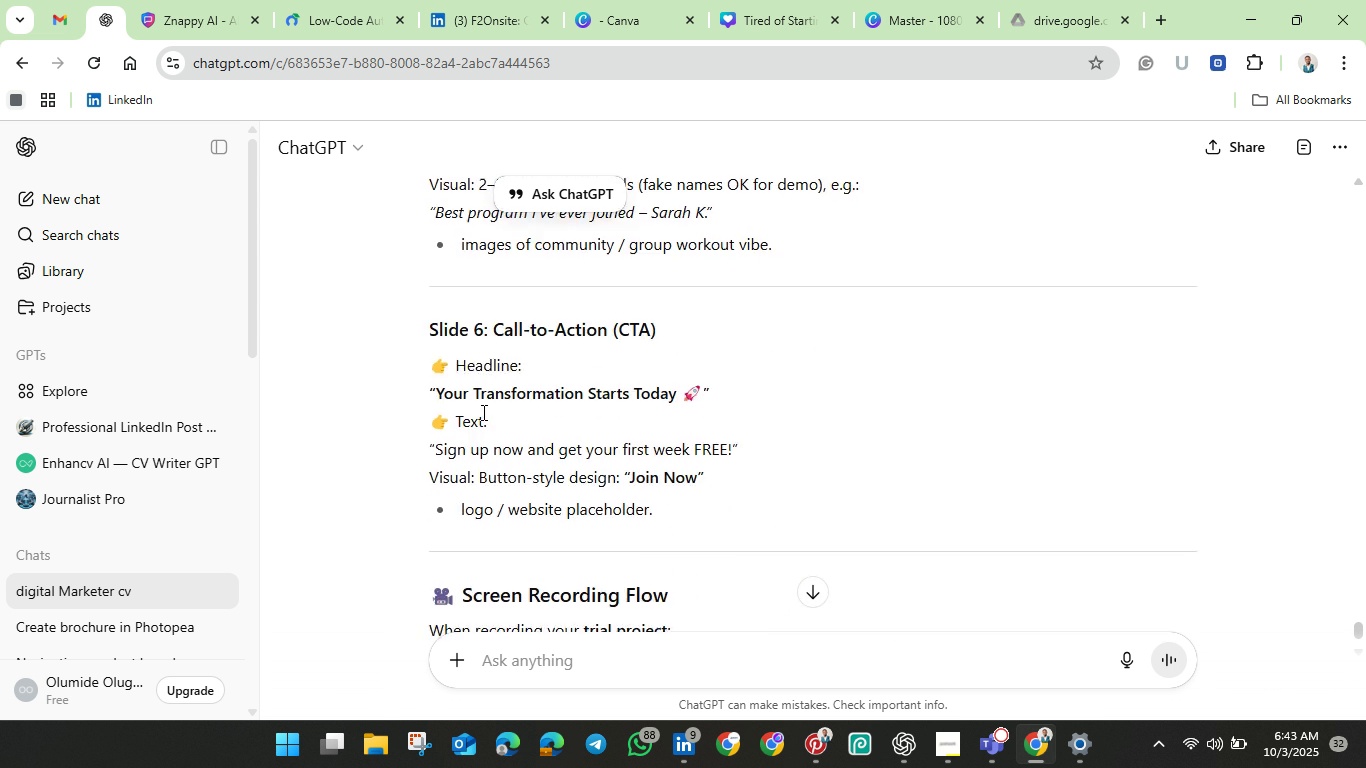 
scroll: coordinate [482, 412], scroll_direction: up, amount: 1.0